 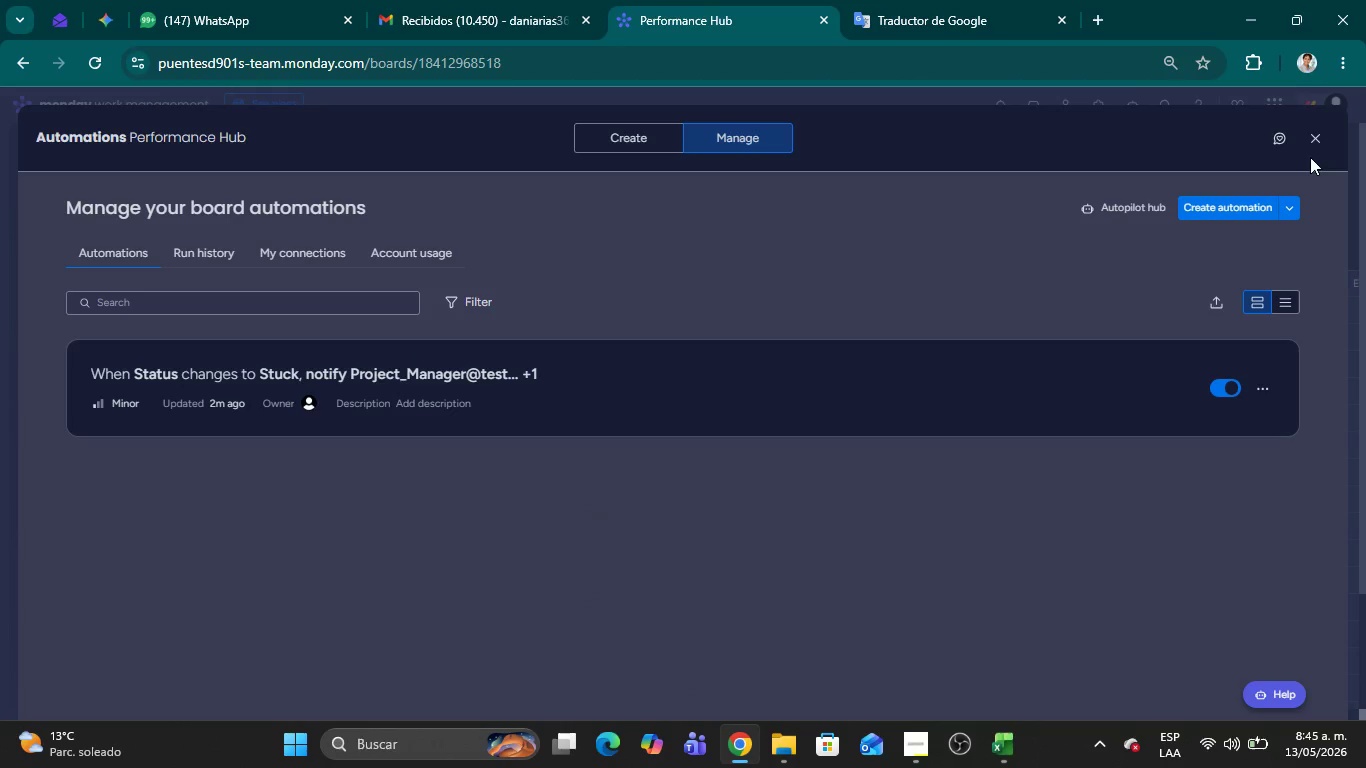 
left_click([1313, 142])
 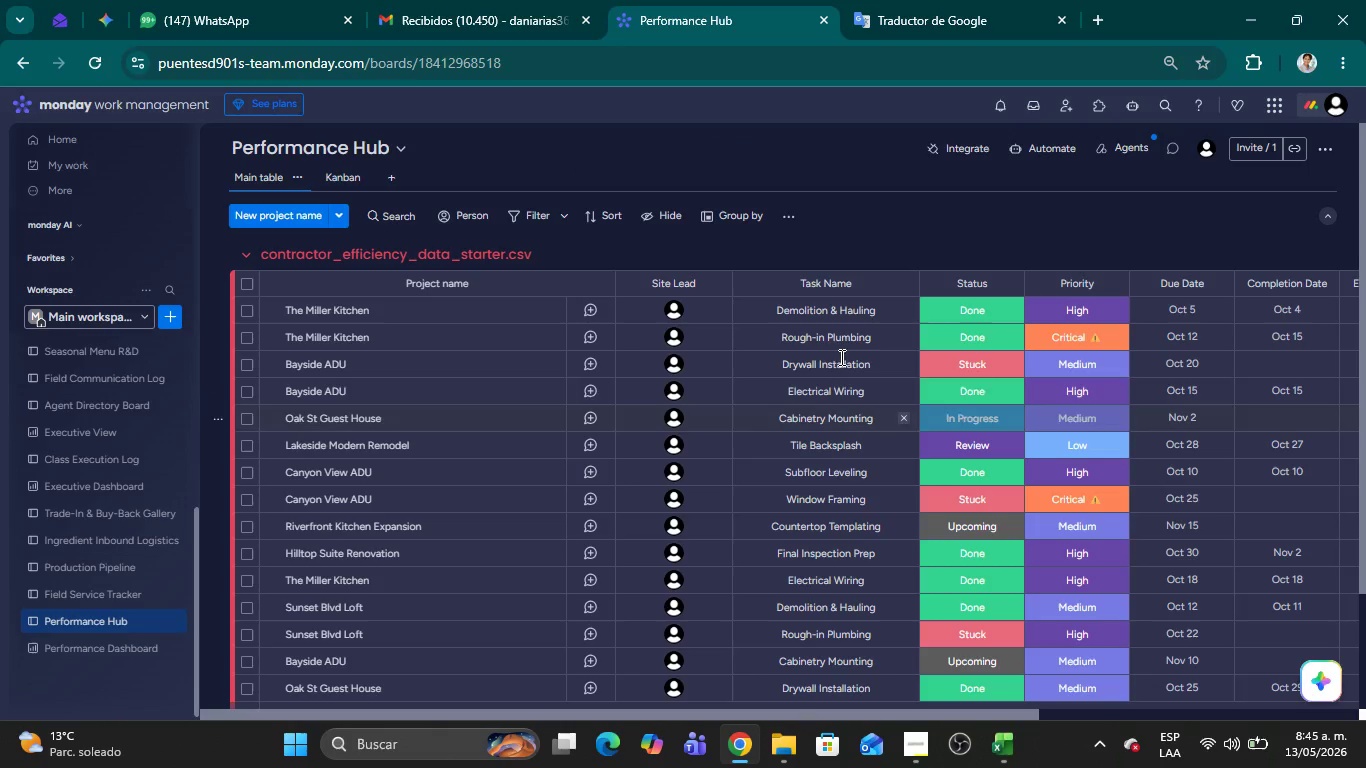 
scroll: coordinate [632, 345], scroll_direction: down, amount: 1.0
 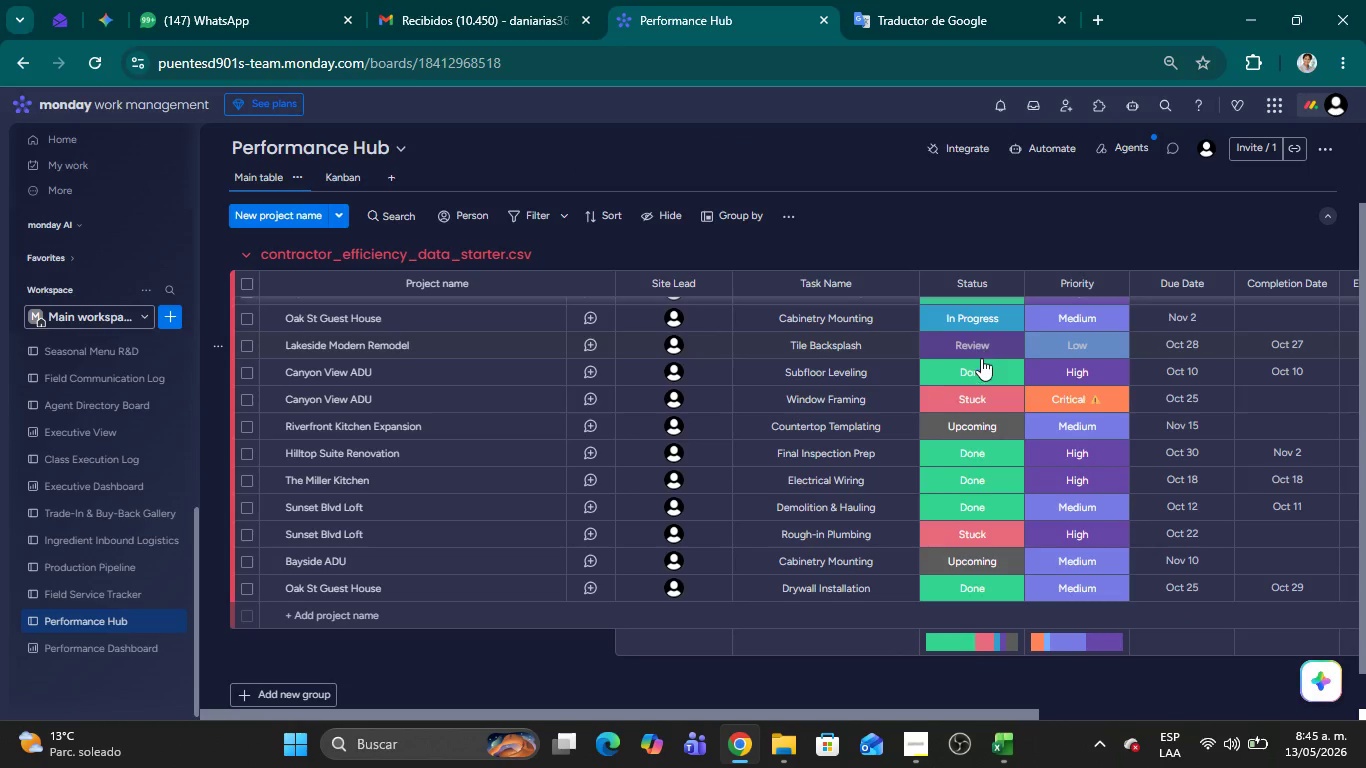 
scroll: coordinate [980, 364], scroll_direction: up, amount: 2.0
 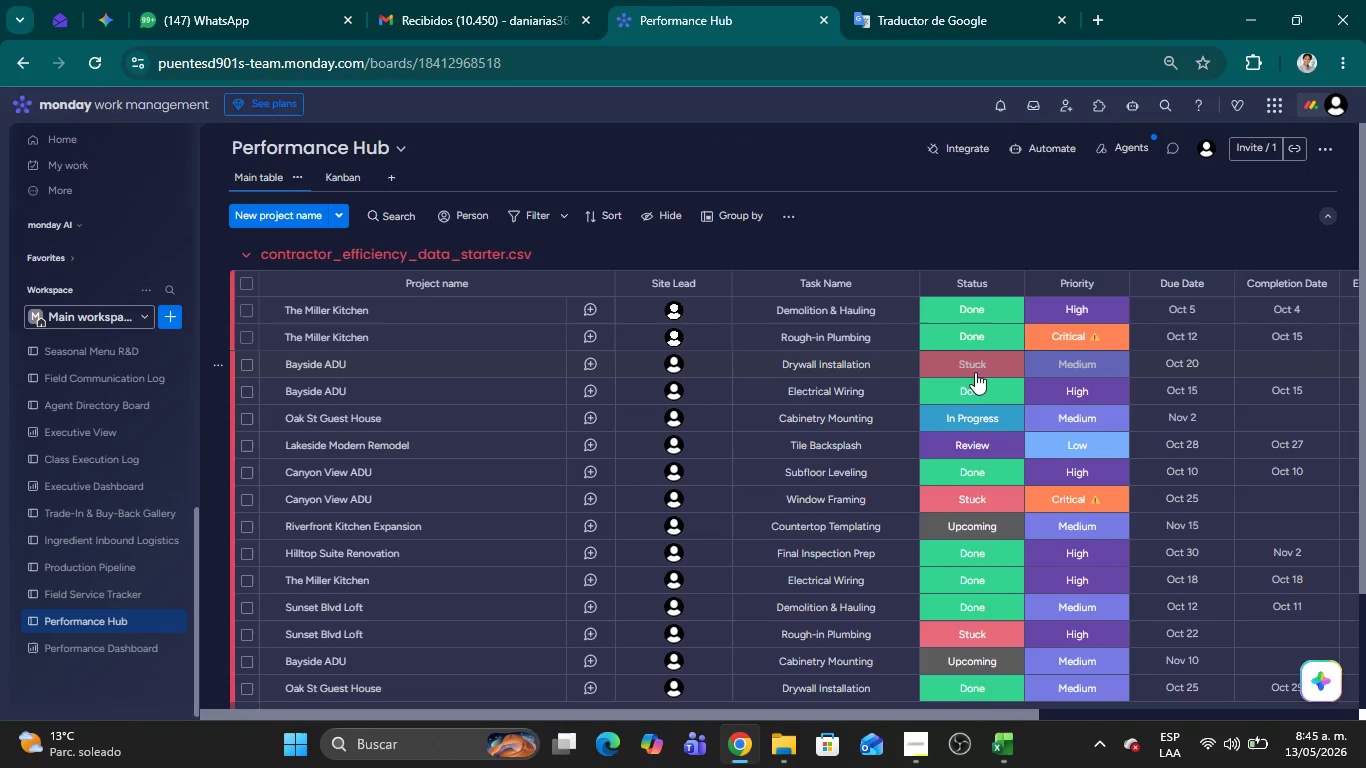 
left_click([974, 370])
 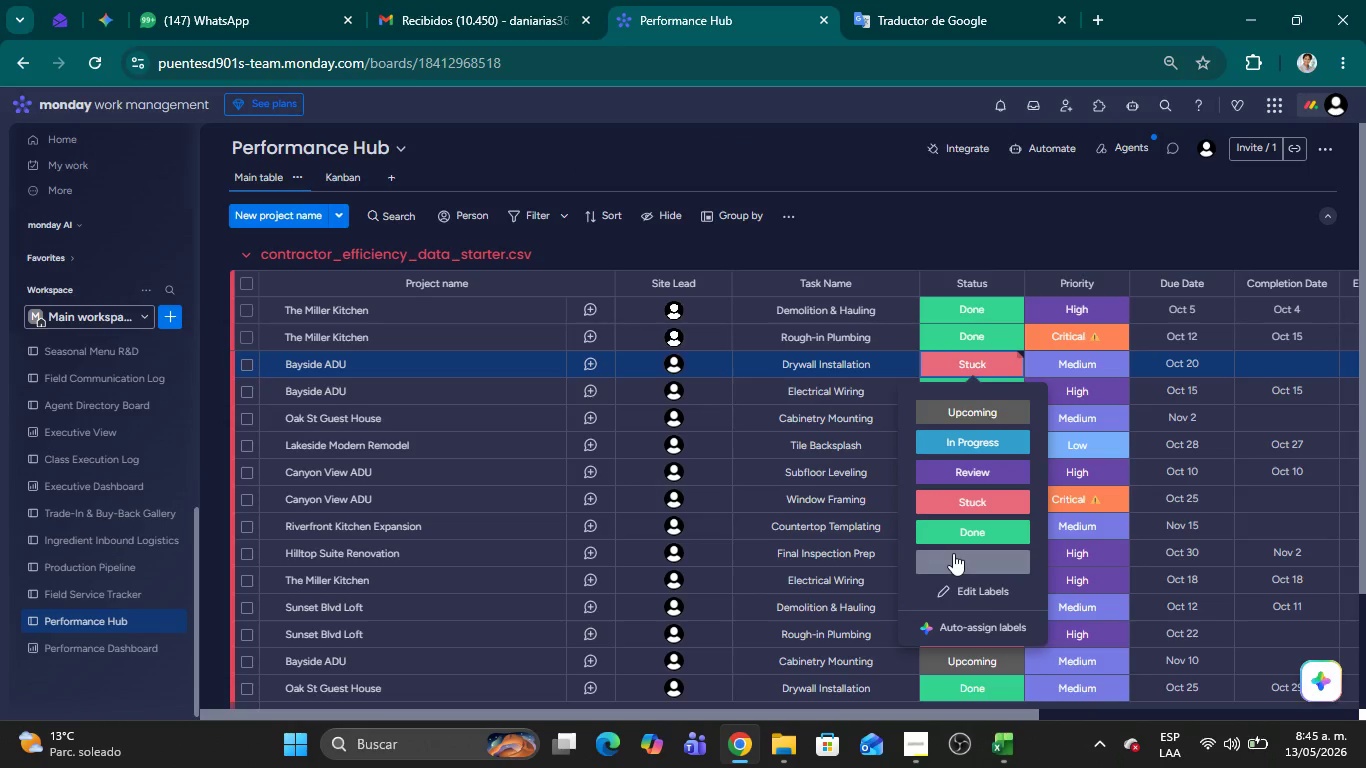 
left_click([956, 565])
 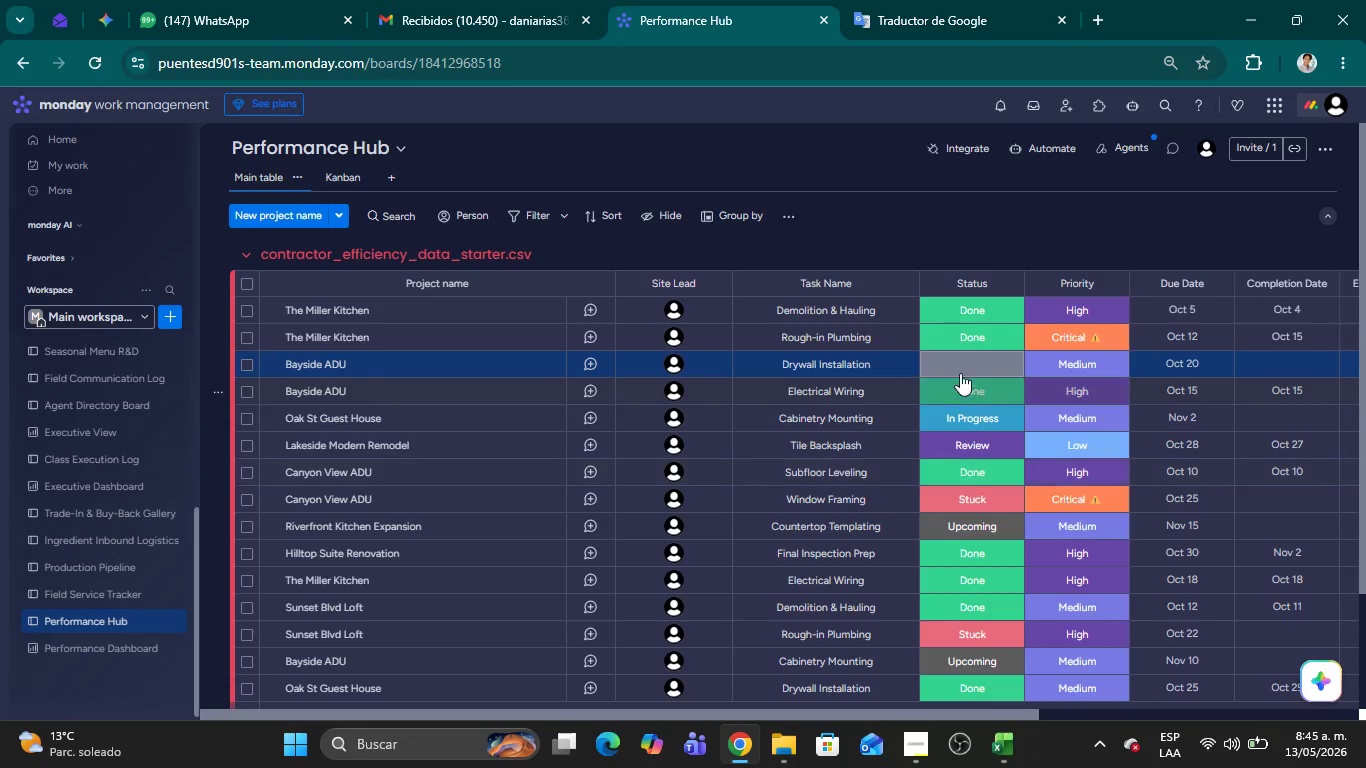 
left_click([953, 370])
 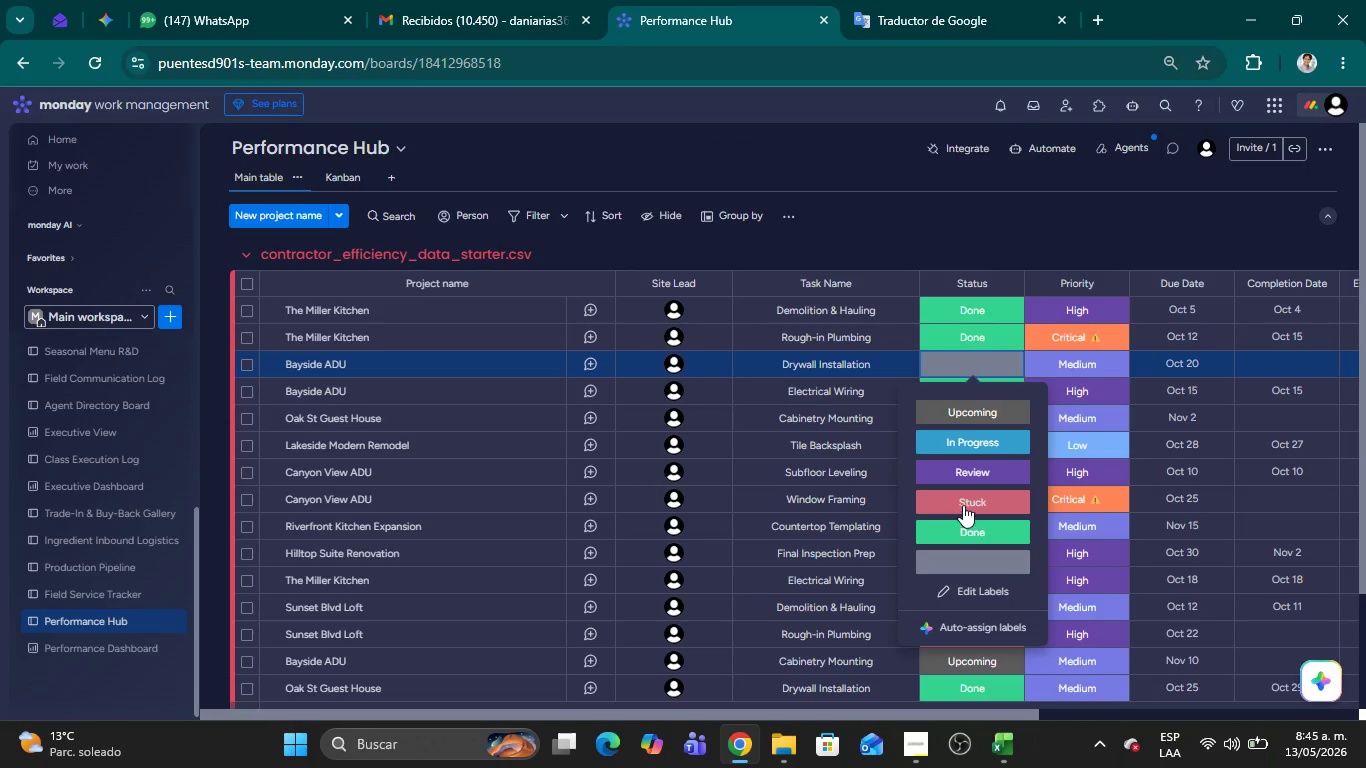 
left_click([962, 504])
 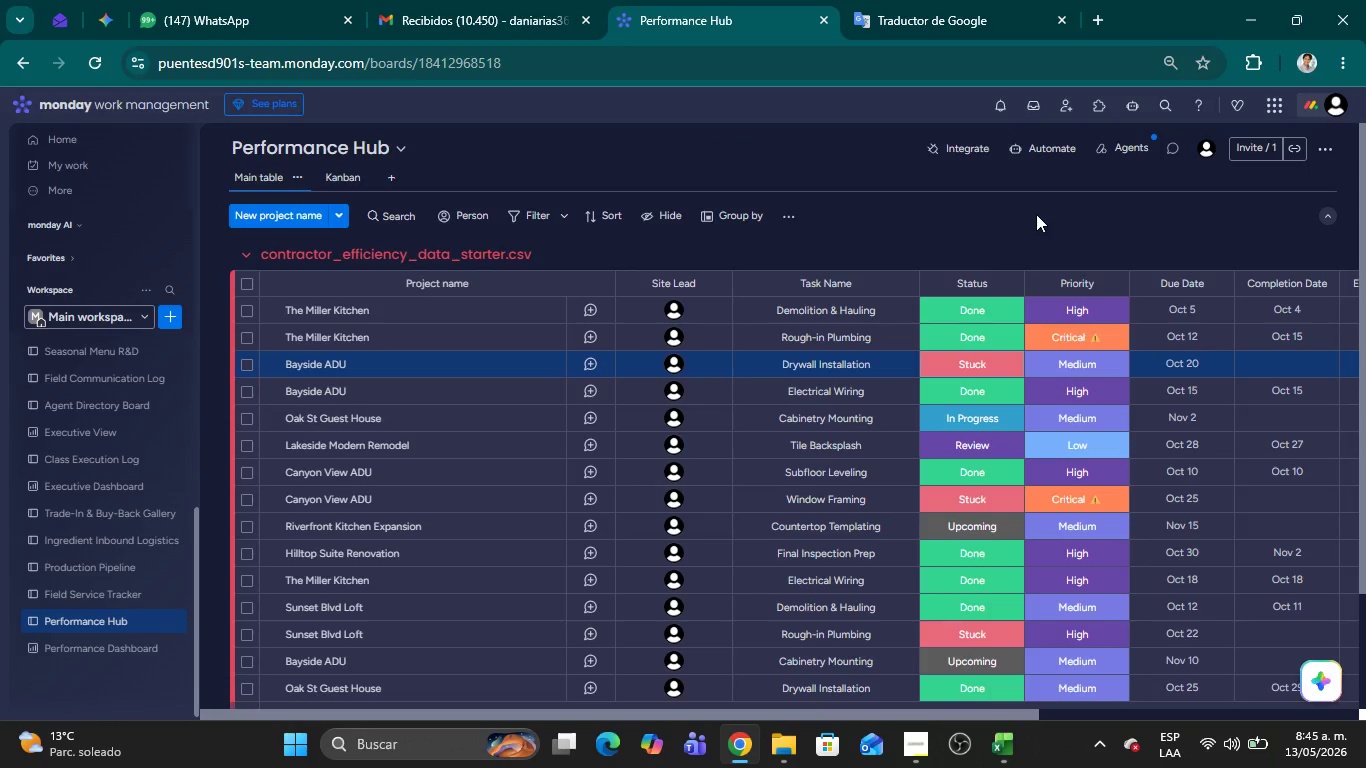 
left_click([1036, 214])
 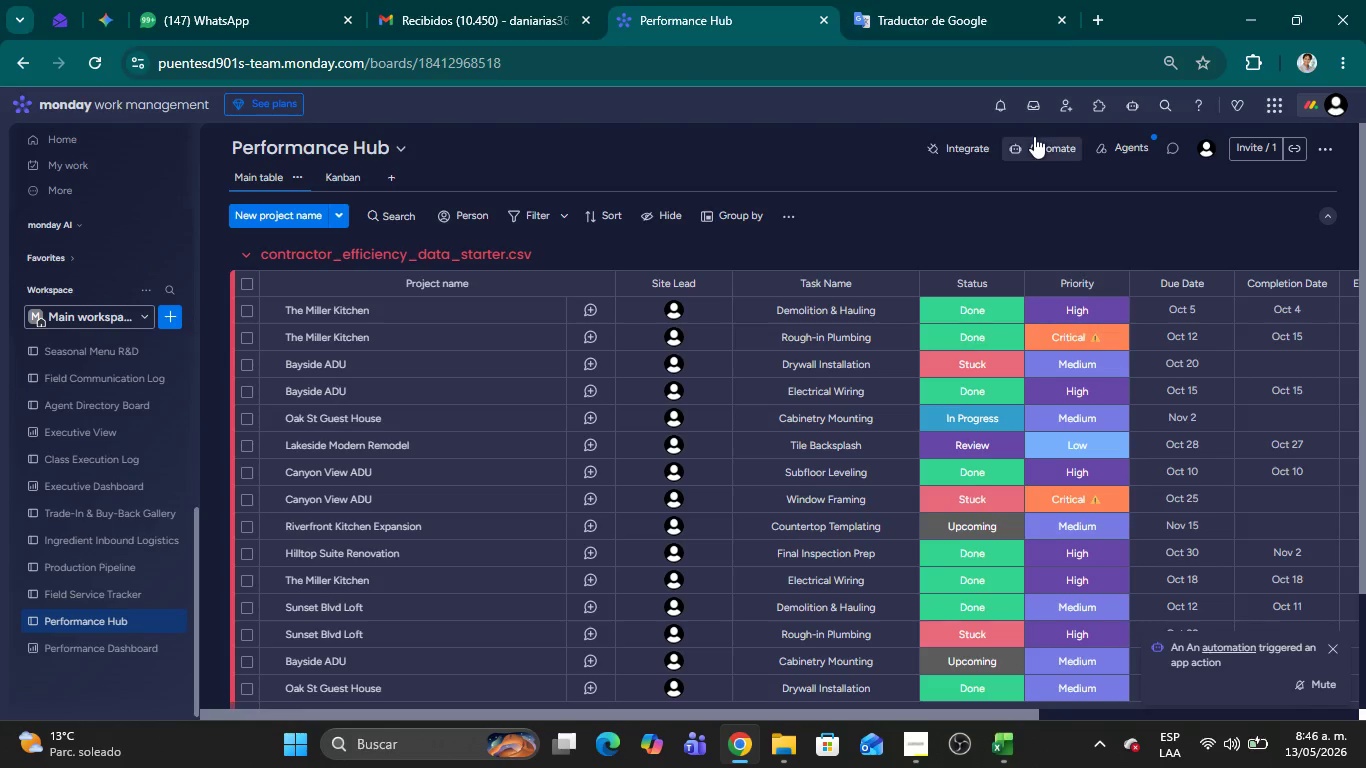 
left_click([999, 112])
 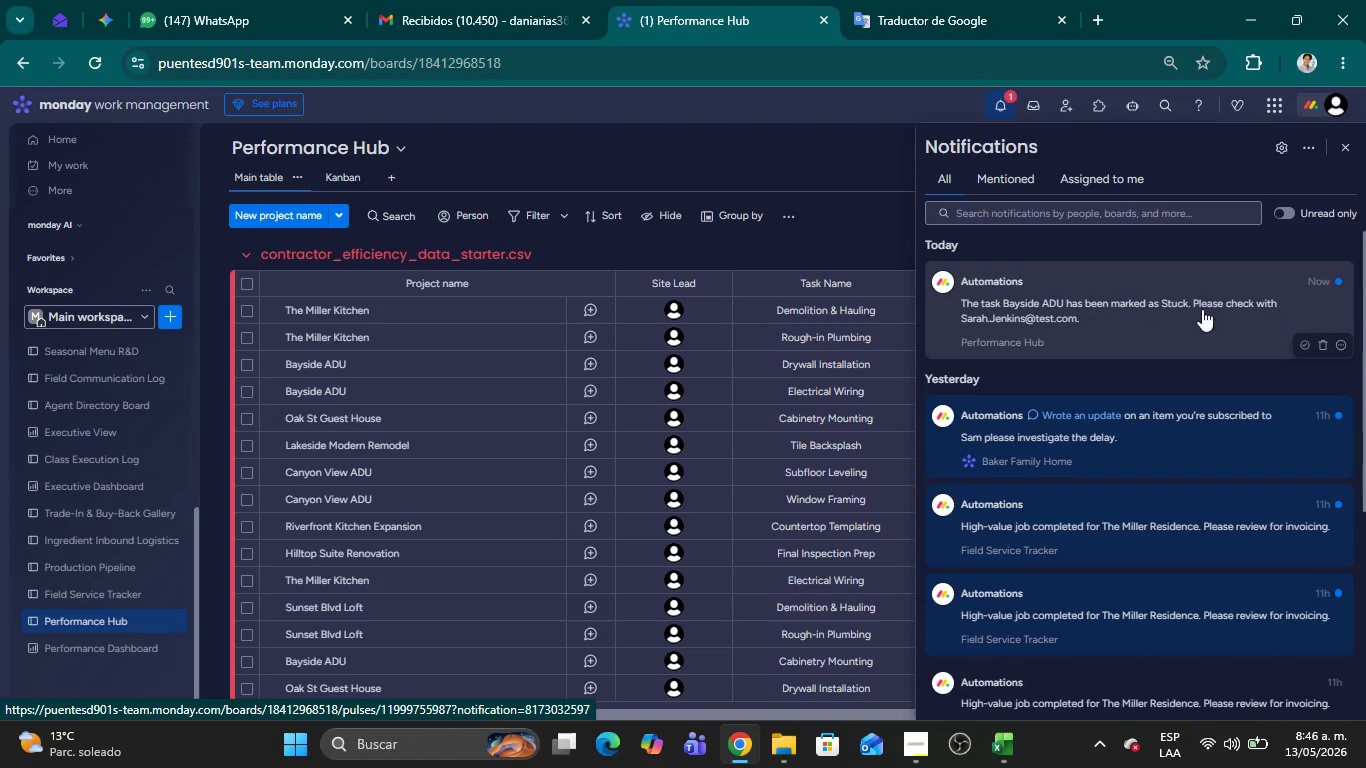 
wait(5.22)
 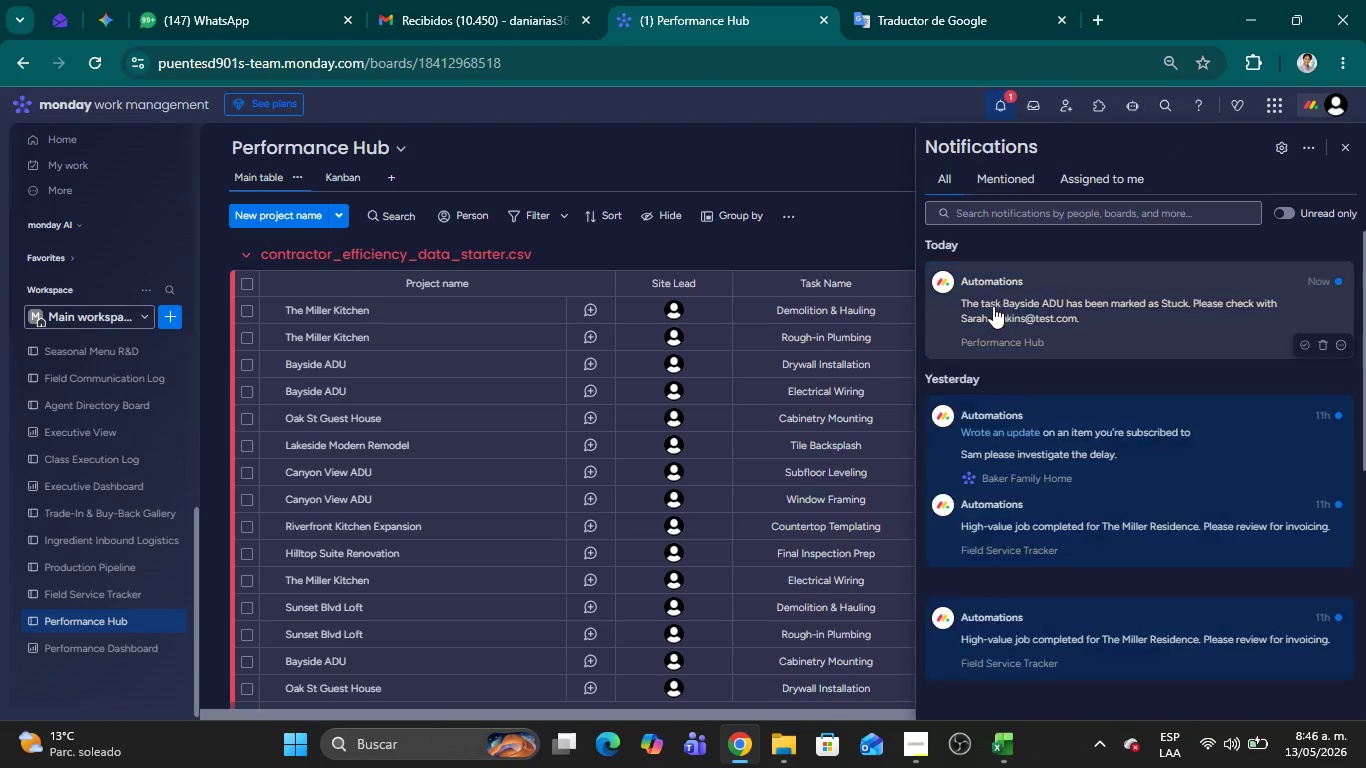 
left_click([879, 232])
 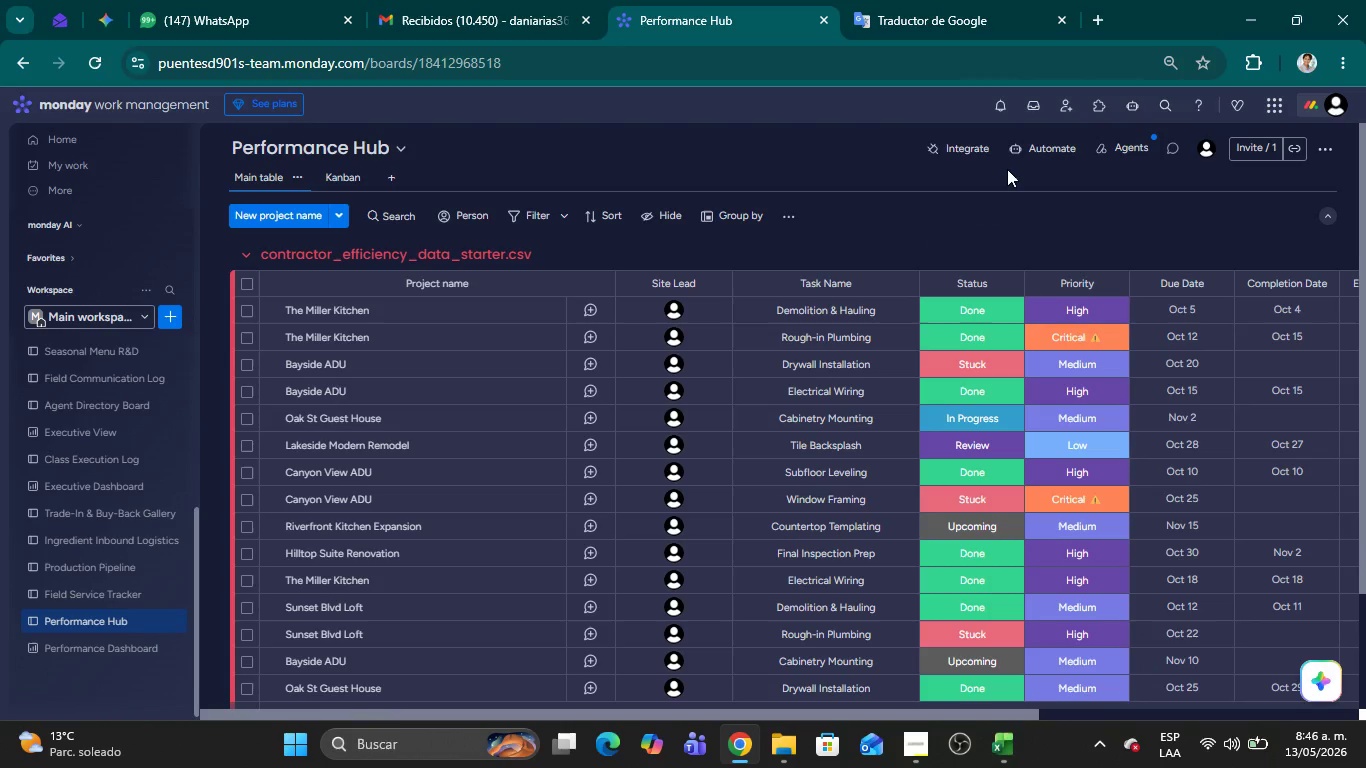 
mouse_move([1001, 138])
 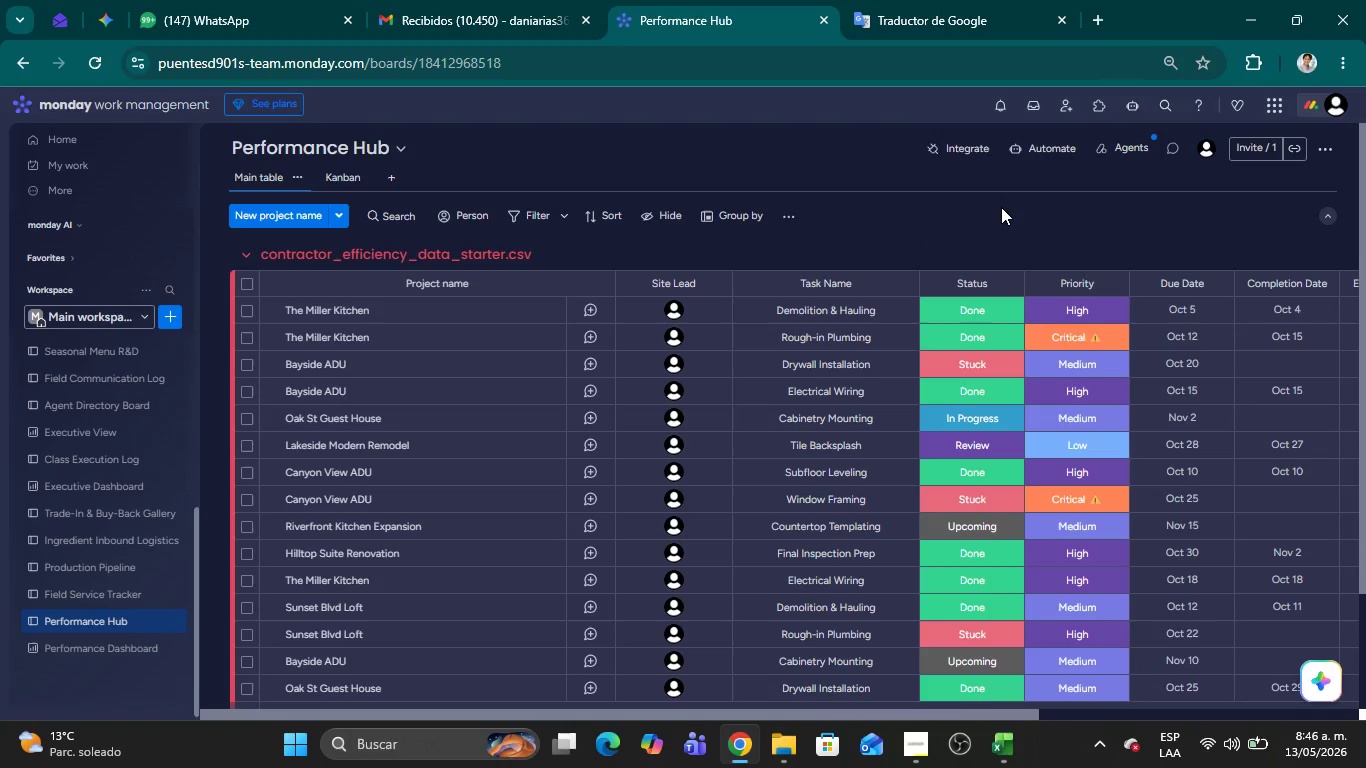 
left_click([1001, 208])
 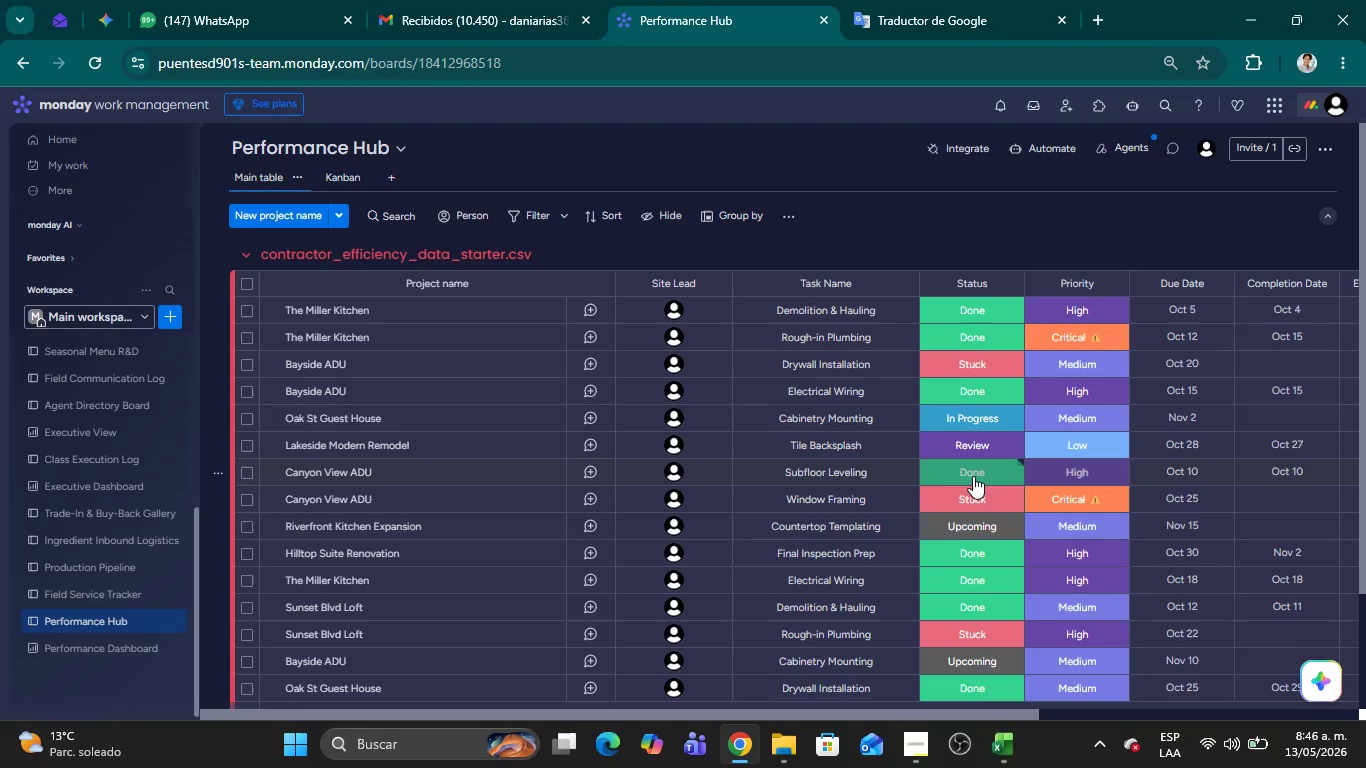 
left_click([973, 500])
 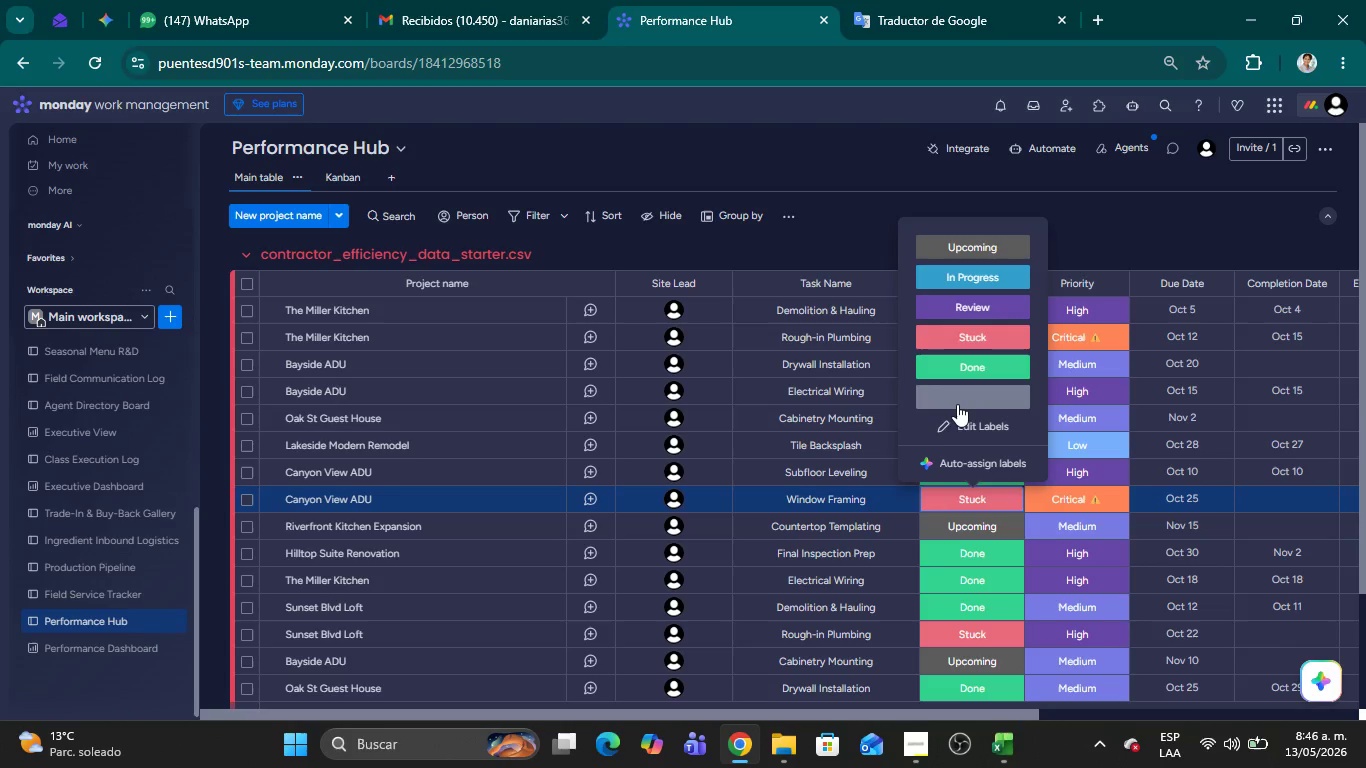 
left_click([950, 401])
 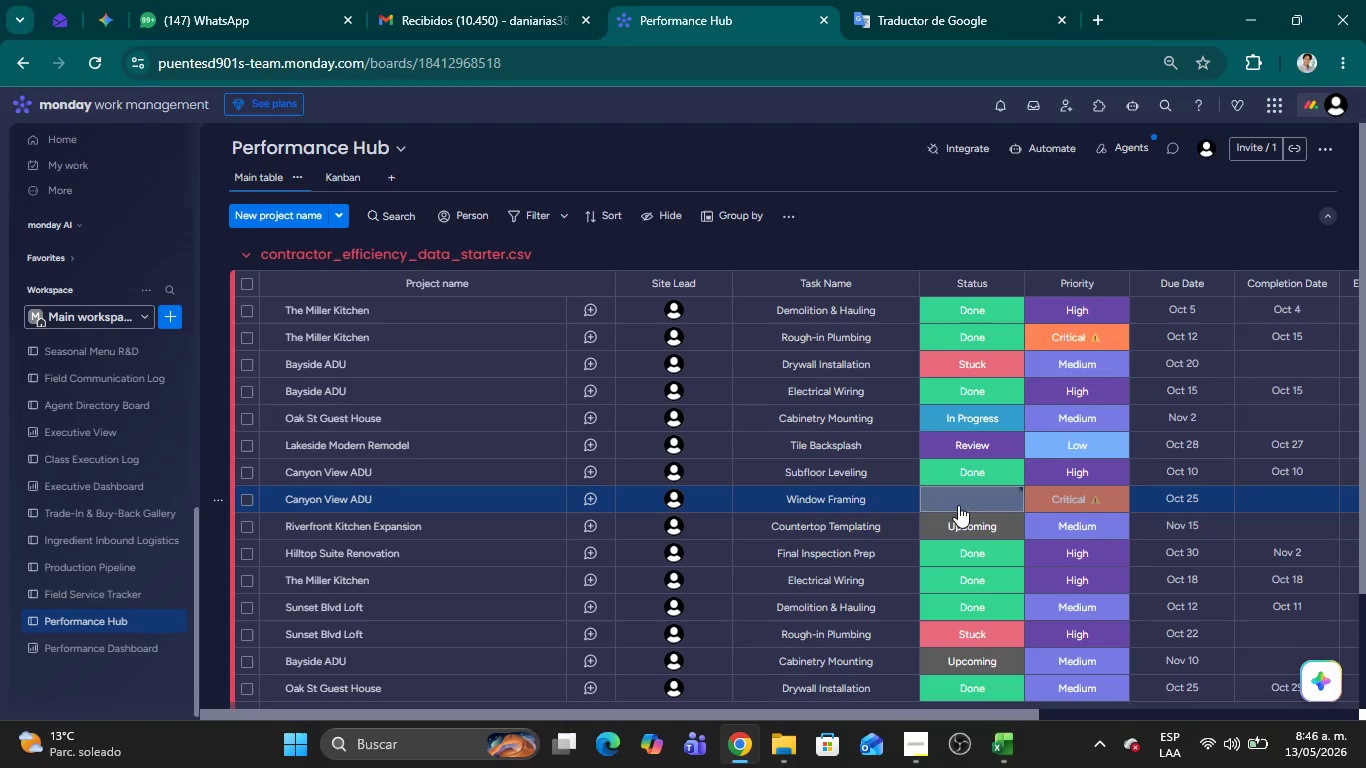 
left_click([955, 502])
 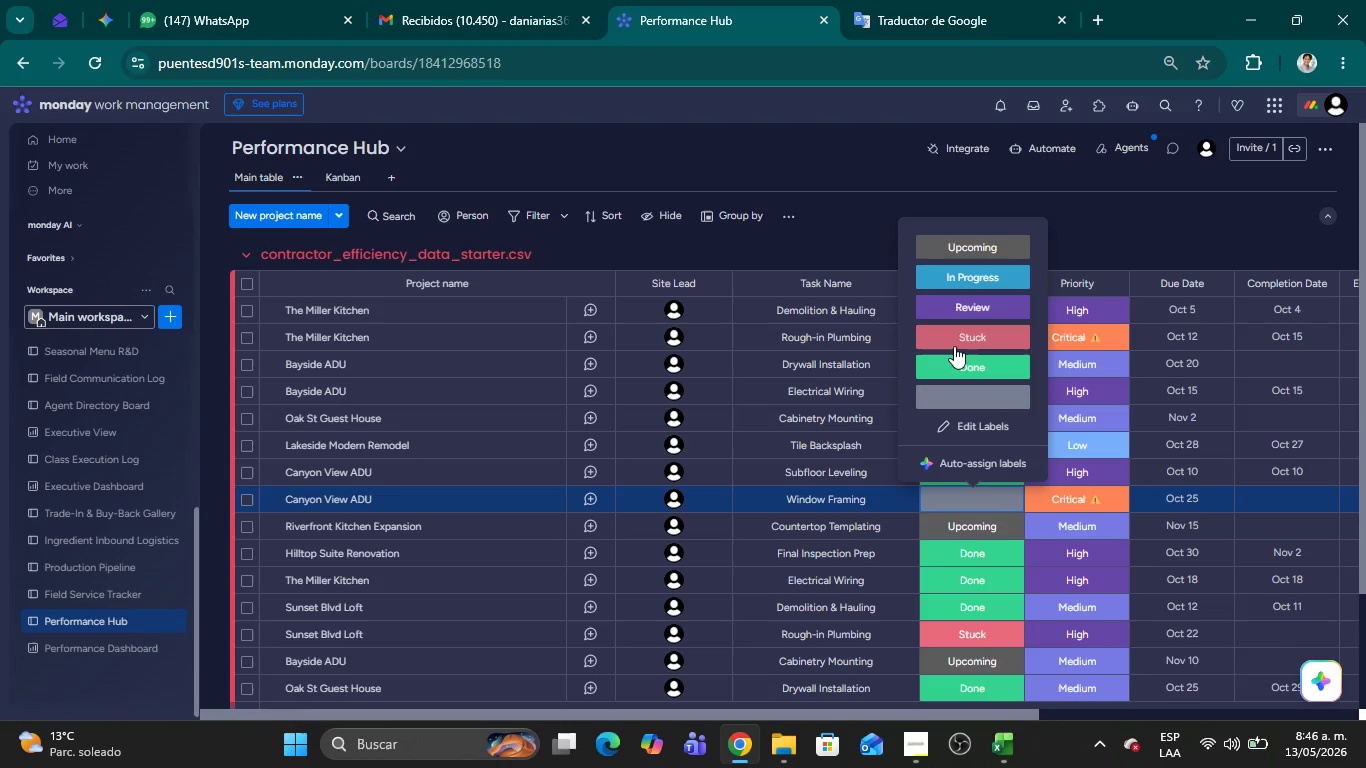 
left_click([942, 338])
 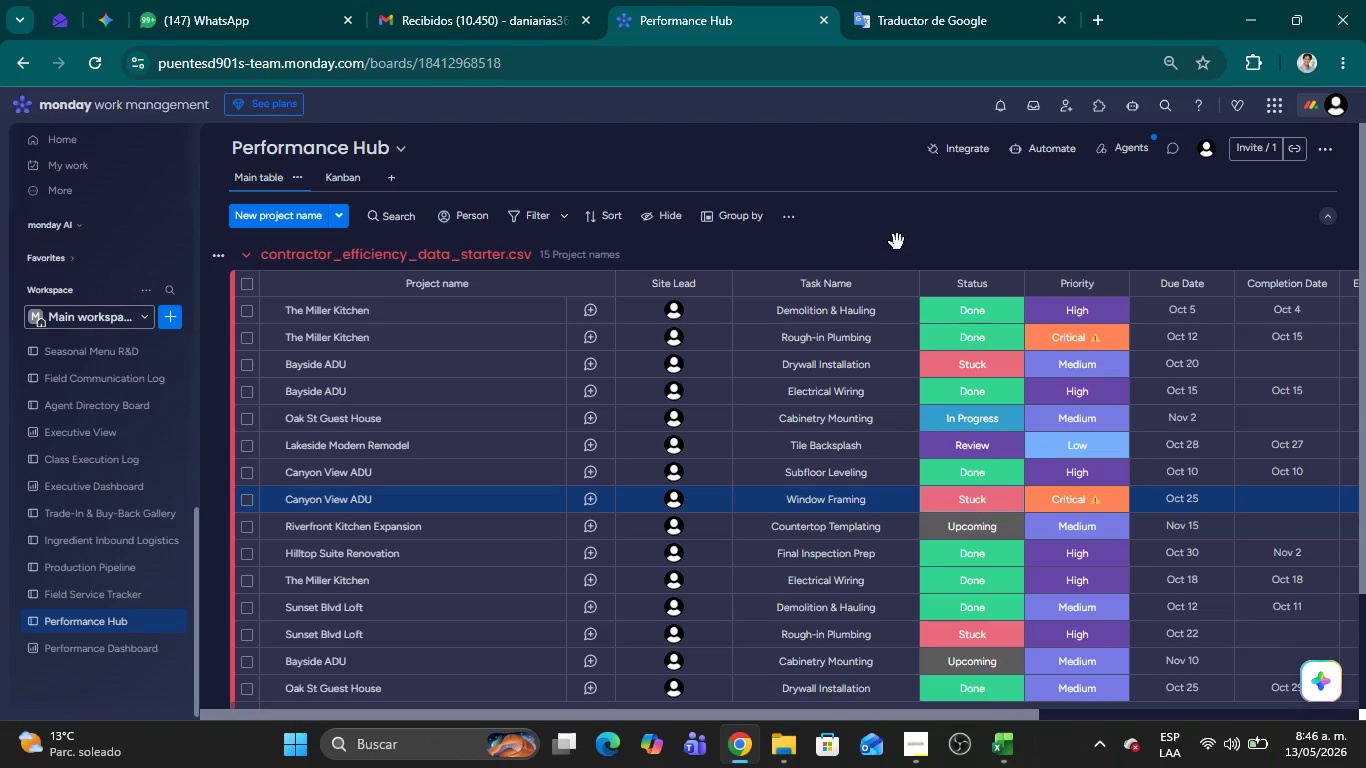 
left_click([896, 239])
 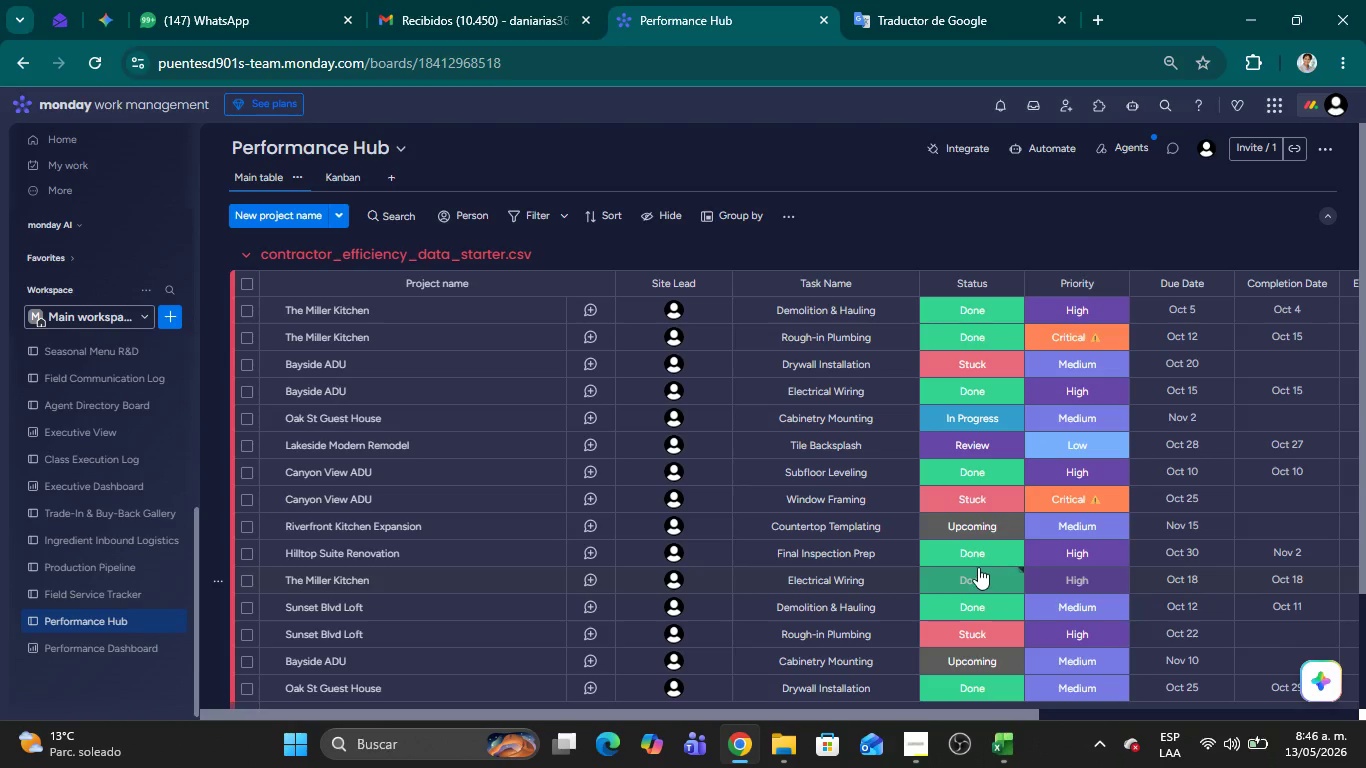 
scroll: coordinate [972, 567], scroll_direction: down, amount: 1.0
 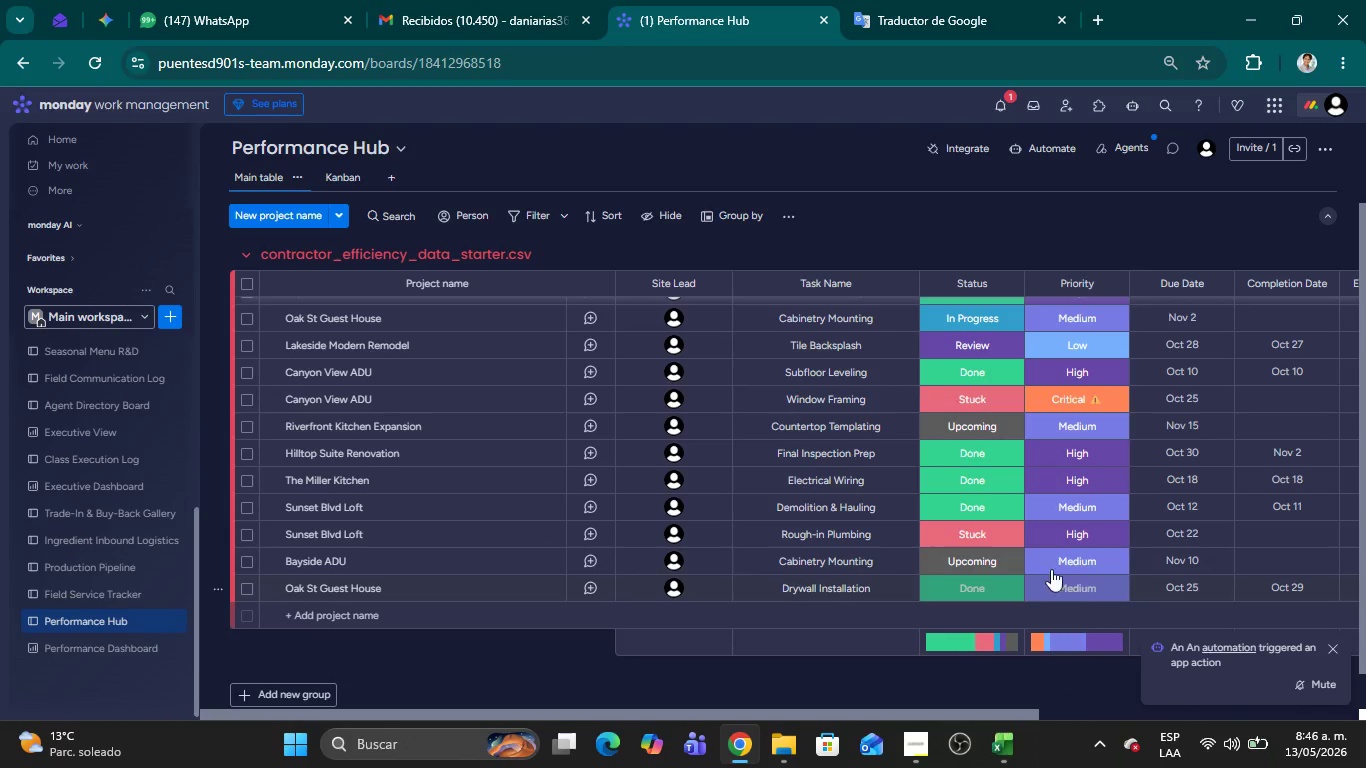 
left_click([997, 535])
 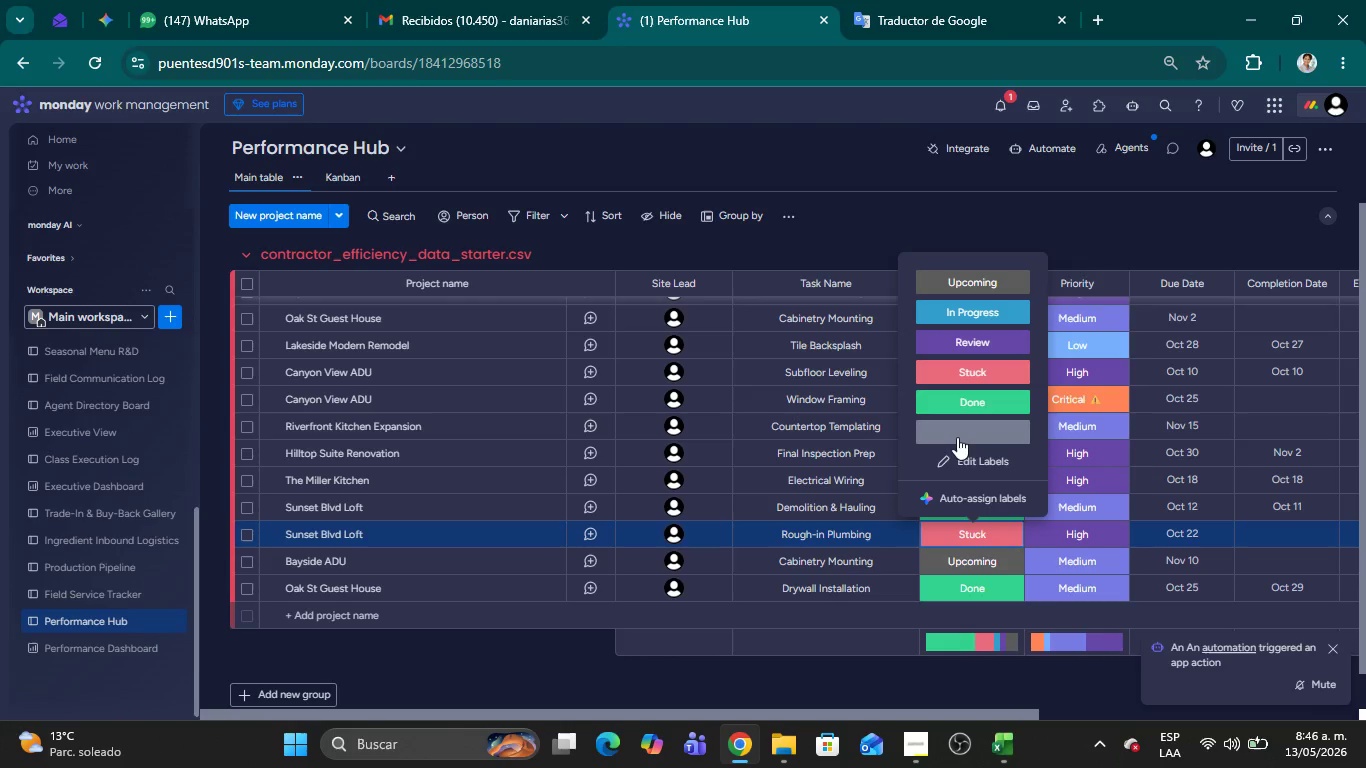 
left_click([951, 431])
 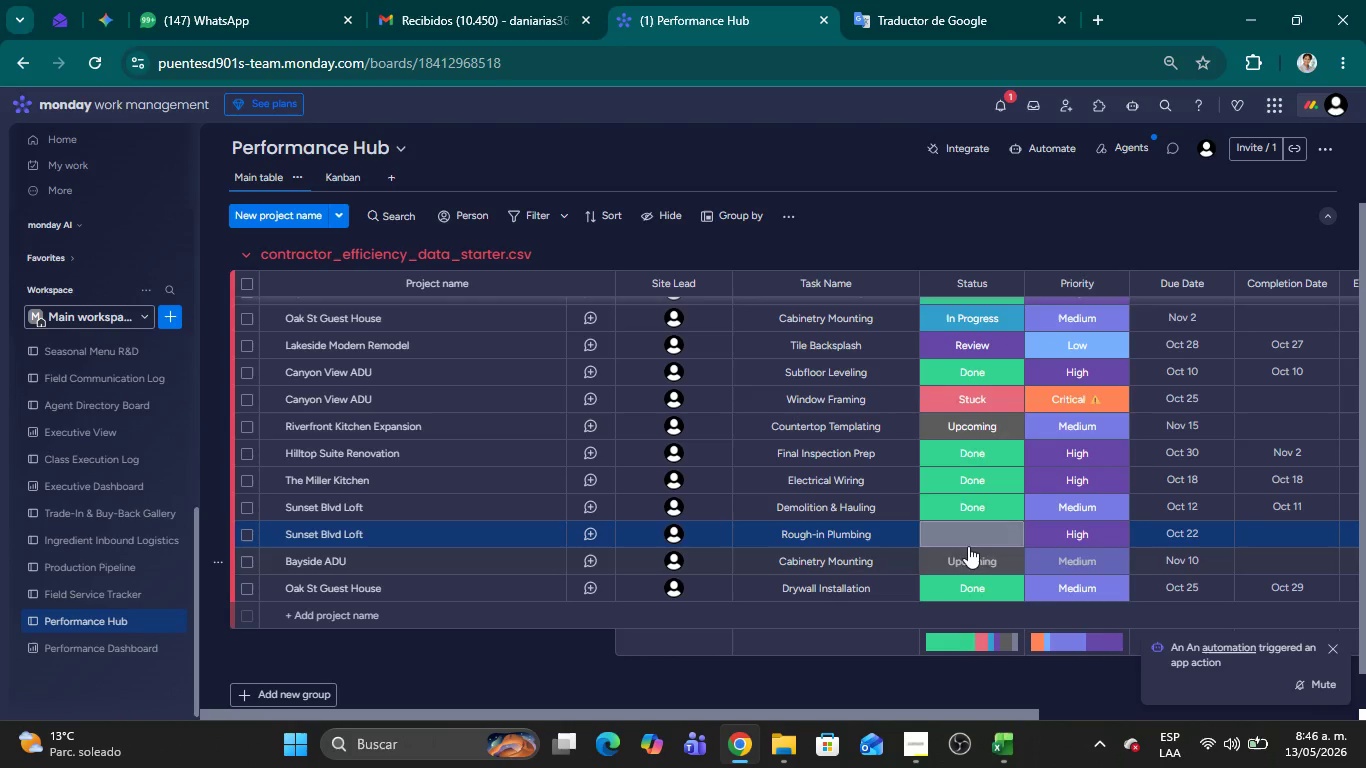 
left_click([959, 535])
 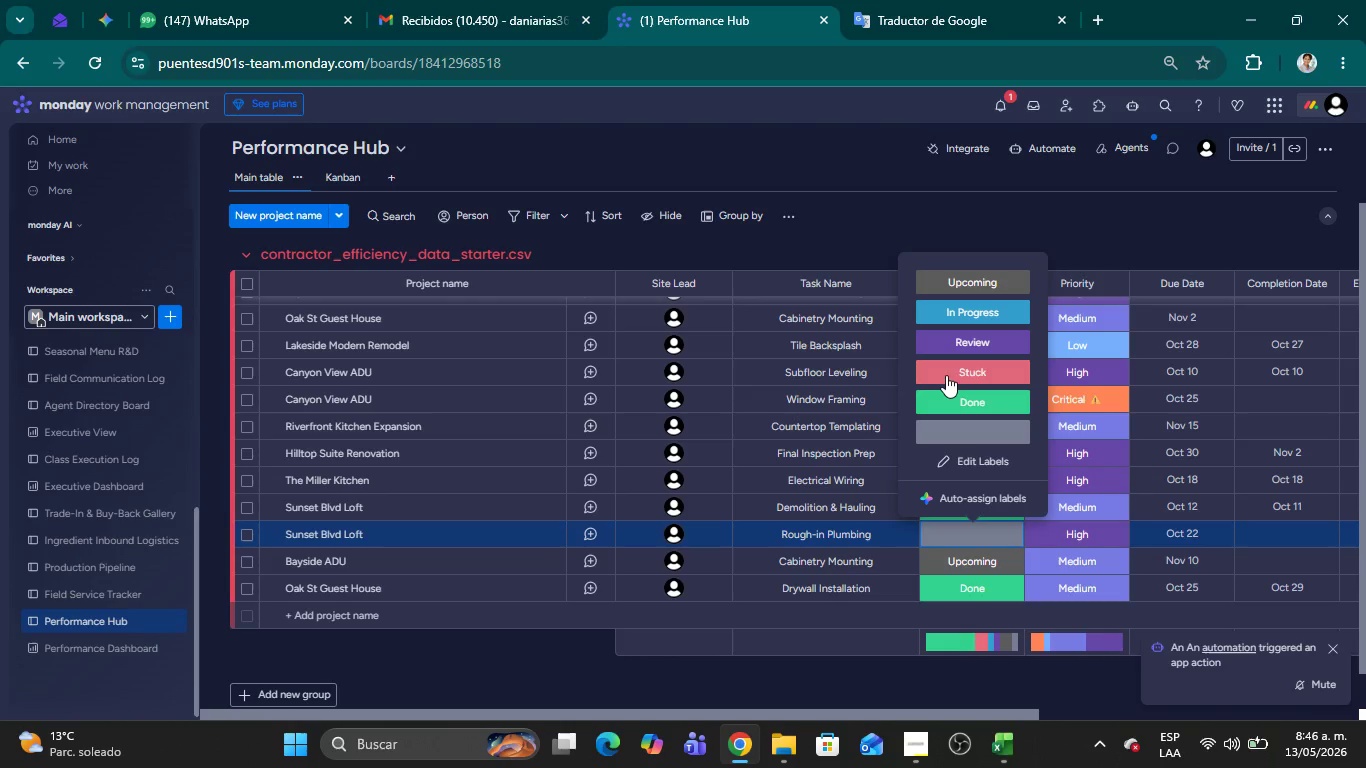 
left_click([945, 375])
 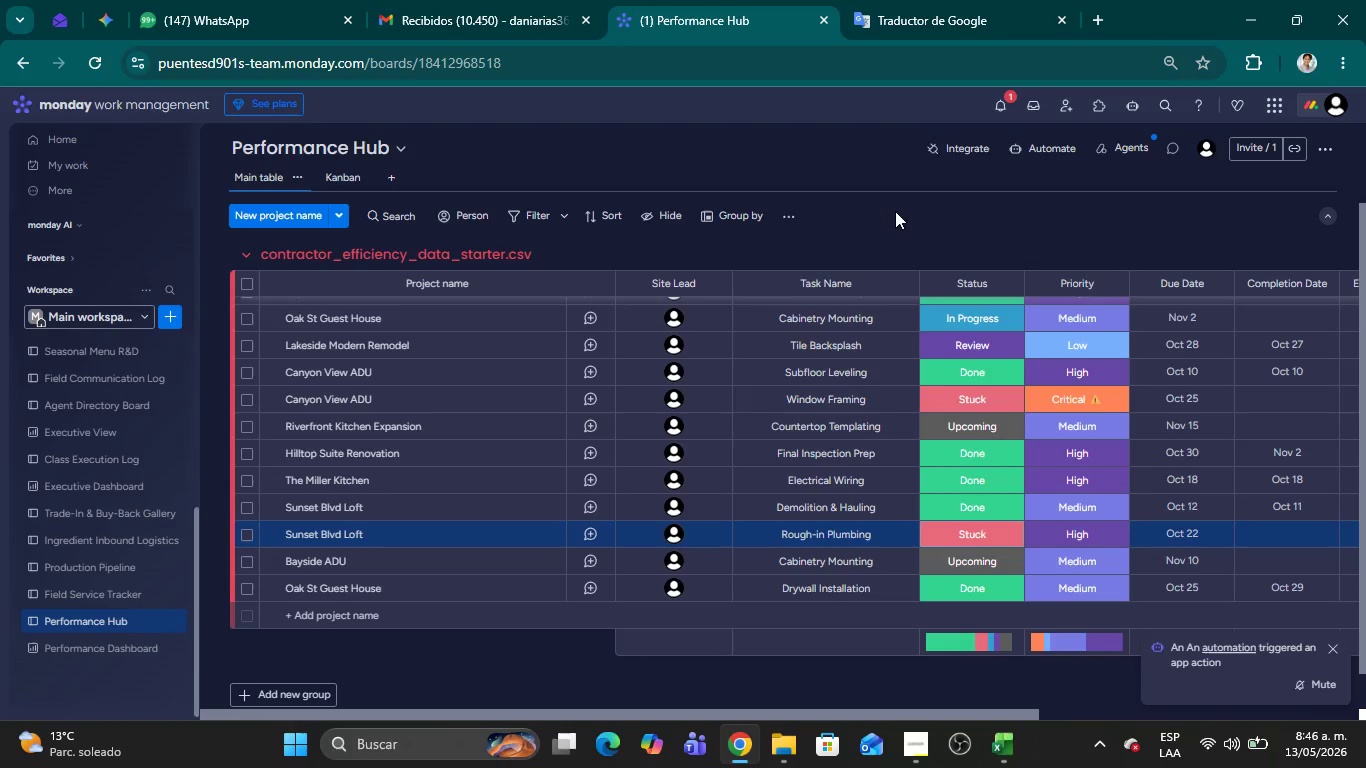 
left_click([895, 211])
 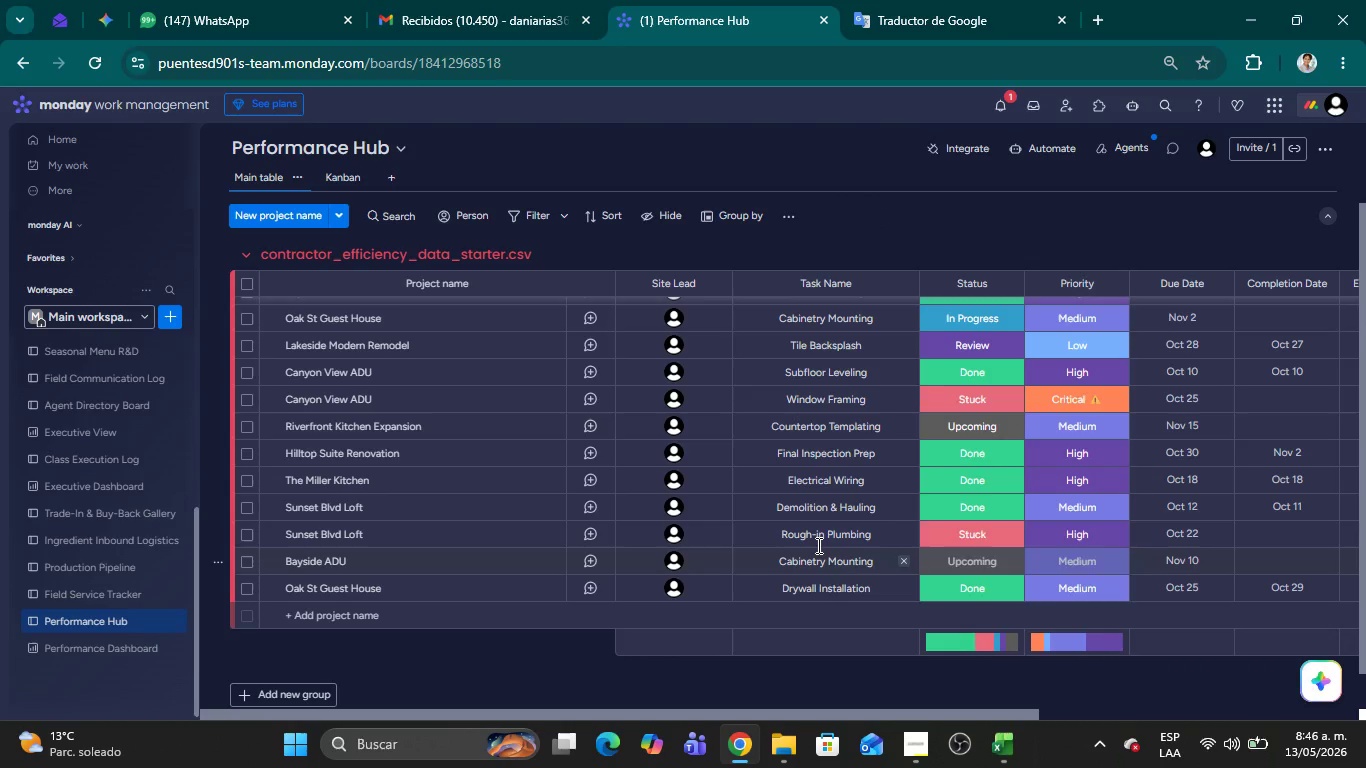 
scroll: coordinate [804, 497], scroll_direction: up, amount: 21.0
 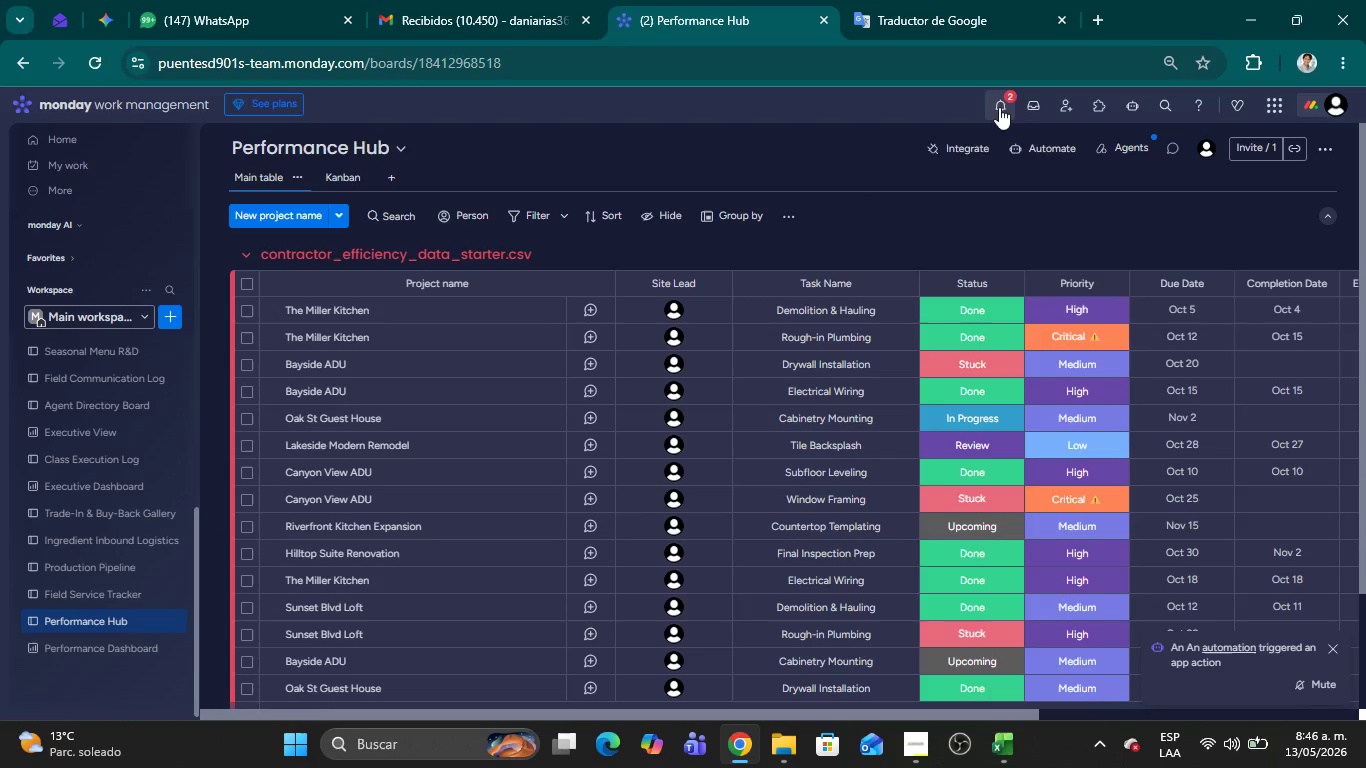 
left_click([999, 107])
 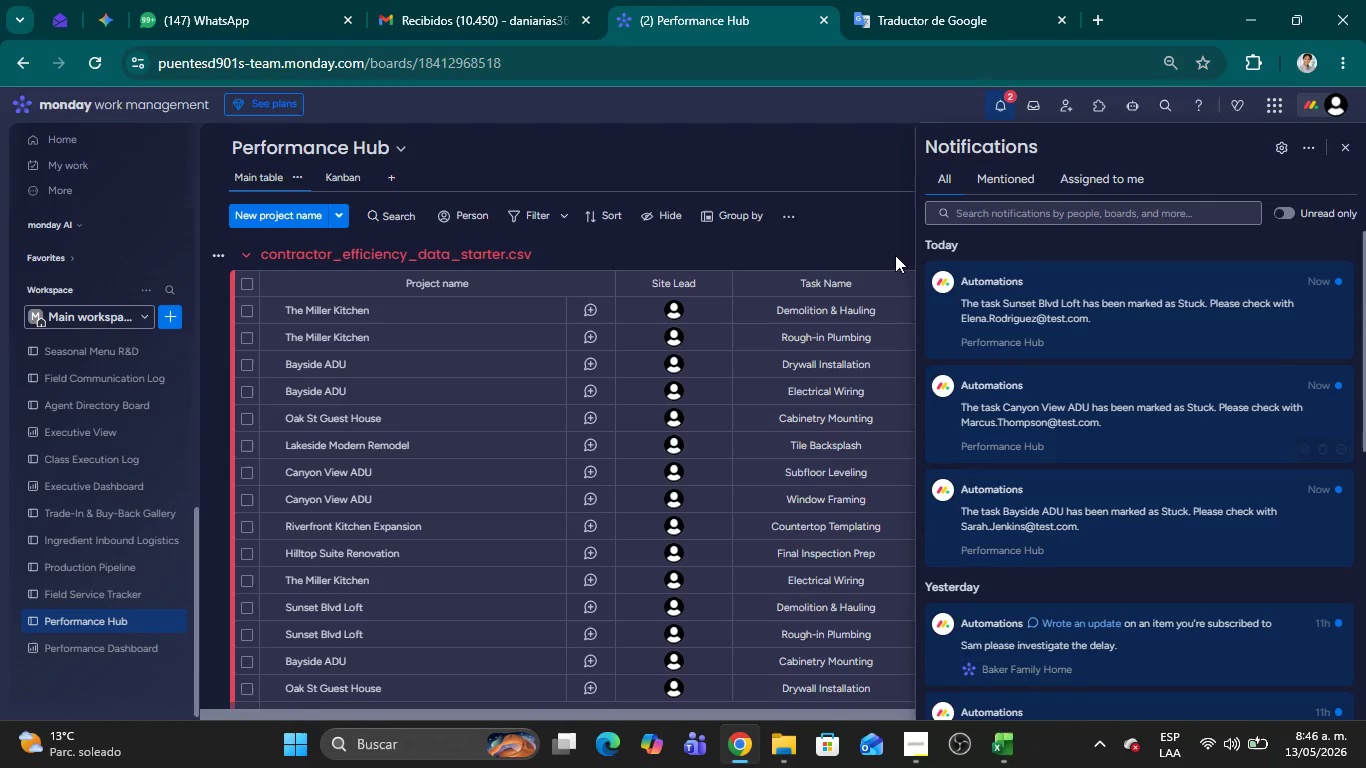 
left_click([866, 236])
 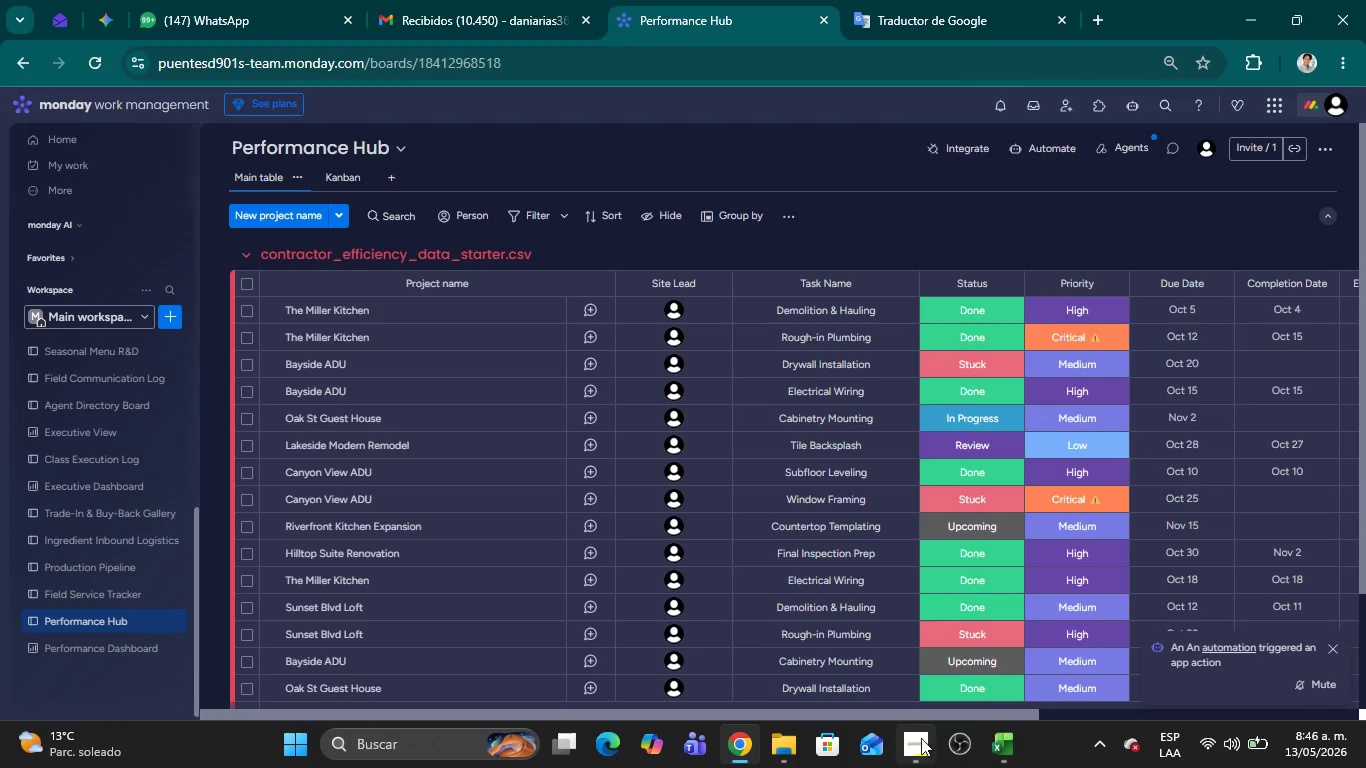 
left_click([918, 740])